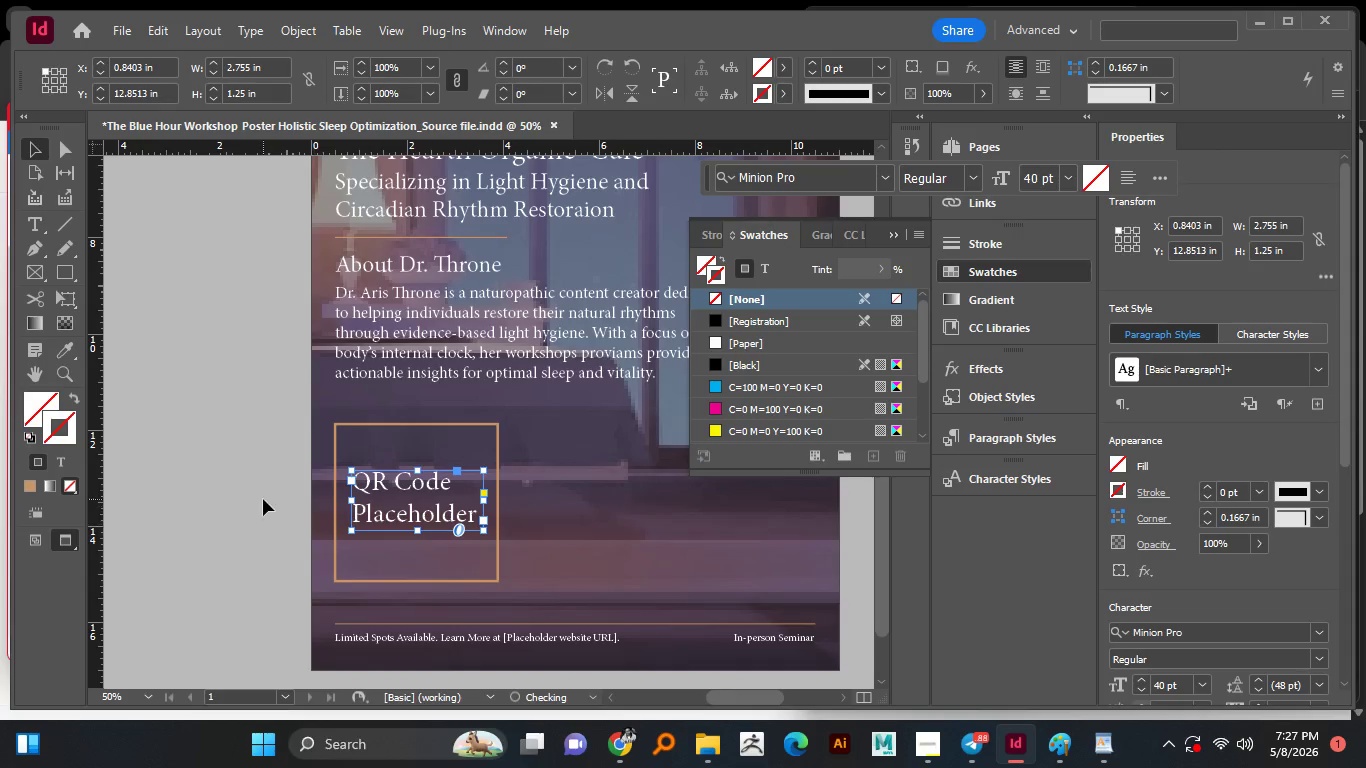 
left_click([263, 499])
 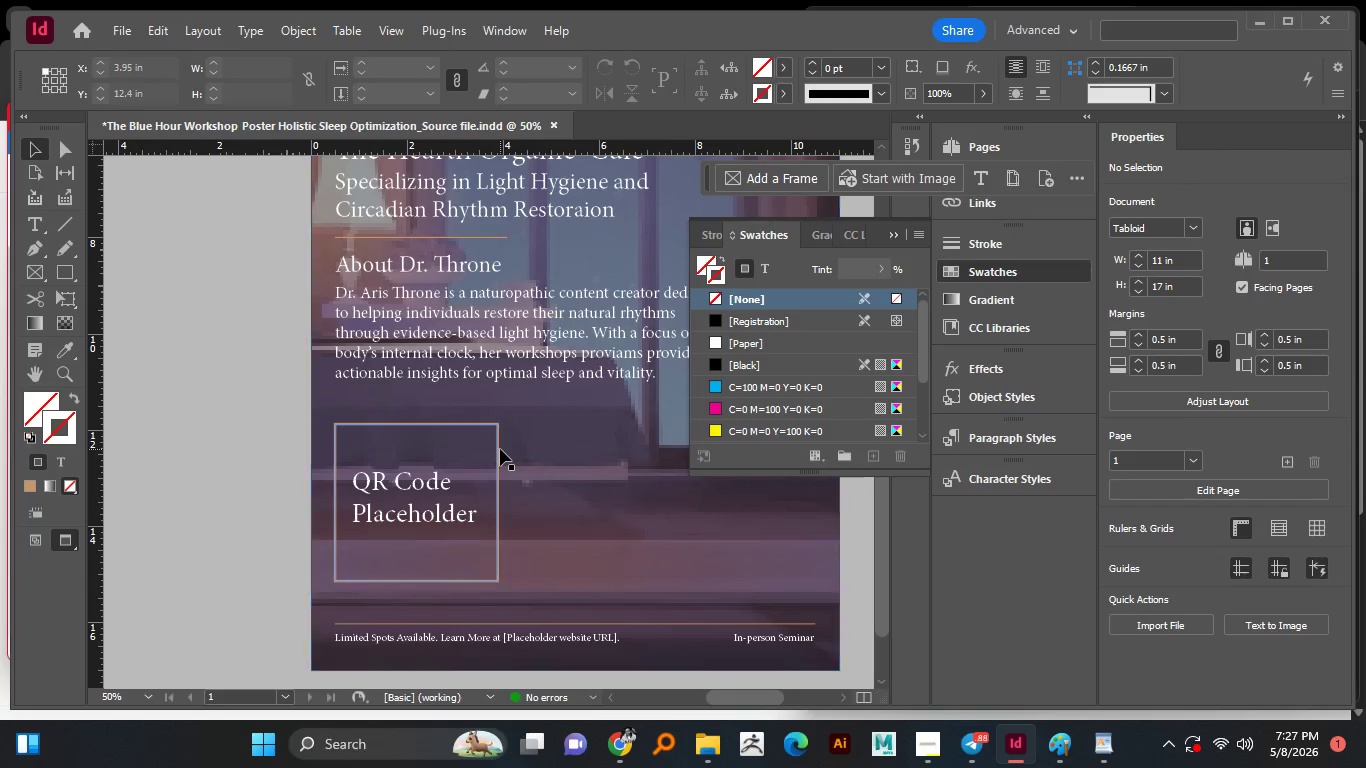 
left_click([498, 451])
 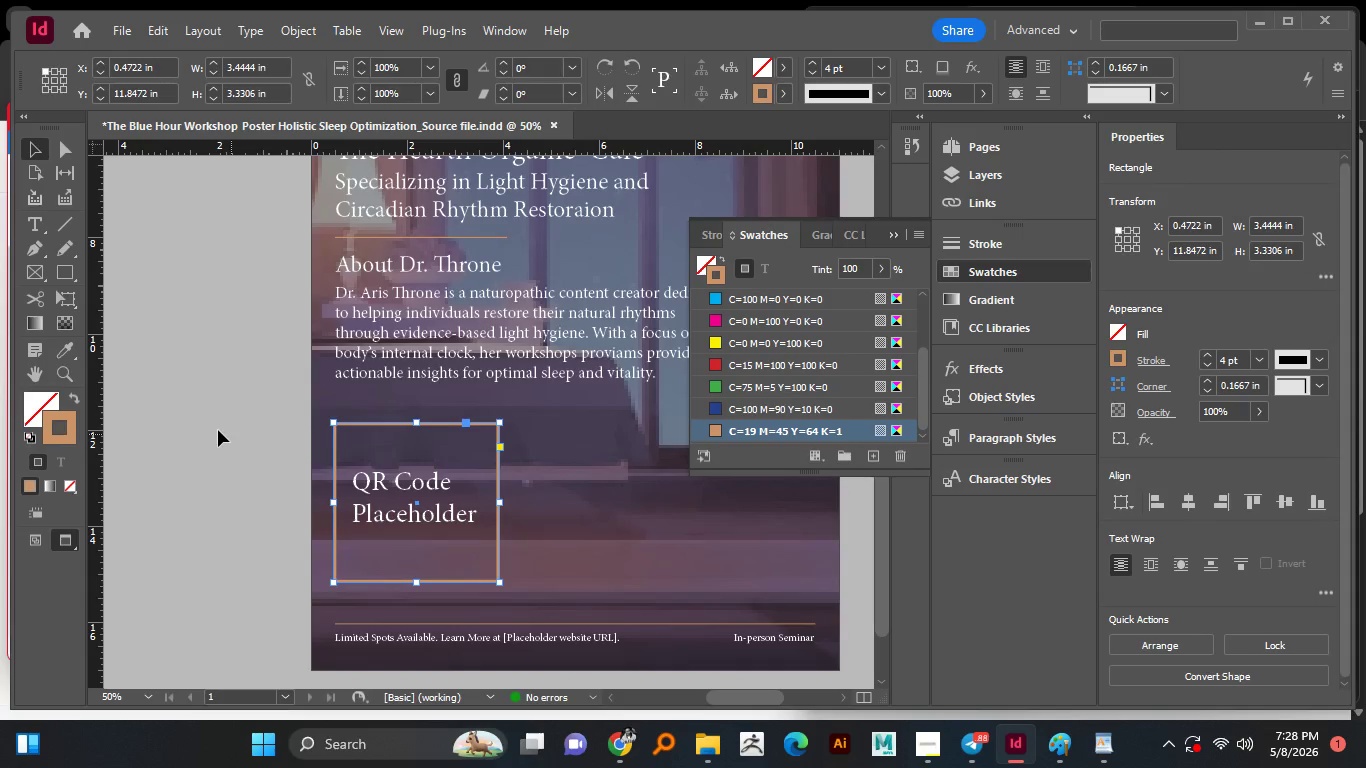 
left_click([218, 430])
 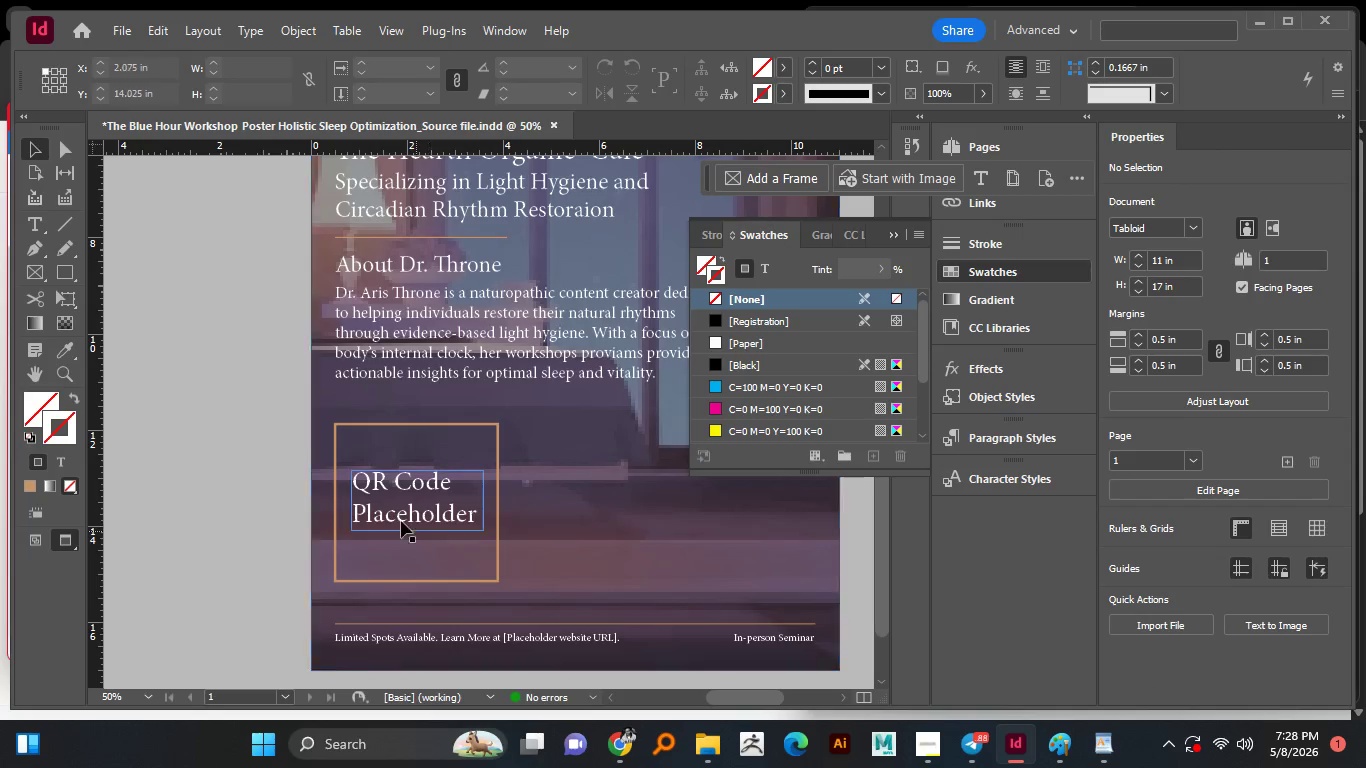 
hold_key(key=AltLeft, duration=0.78)
scroll: coordinate [321, 497], scroll_direction: down, amount: 1.0
 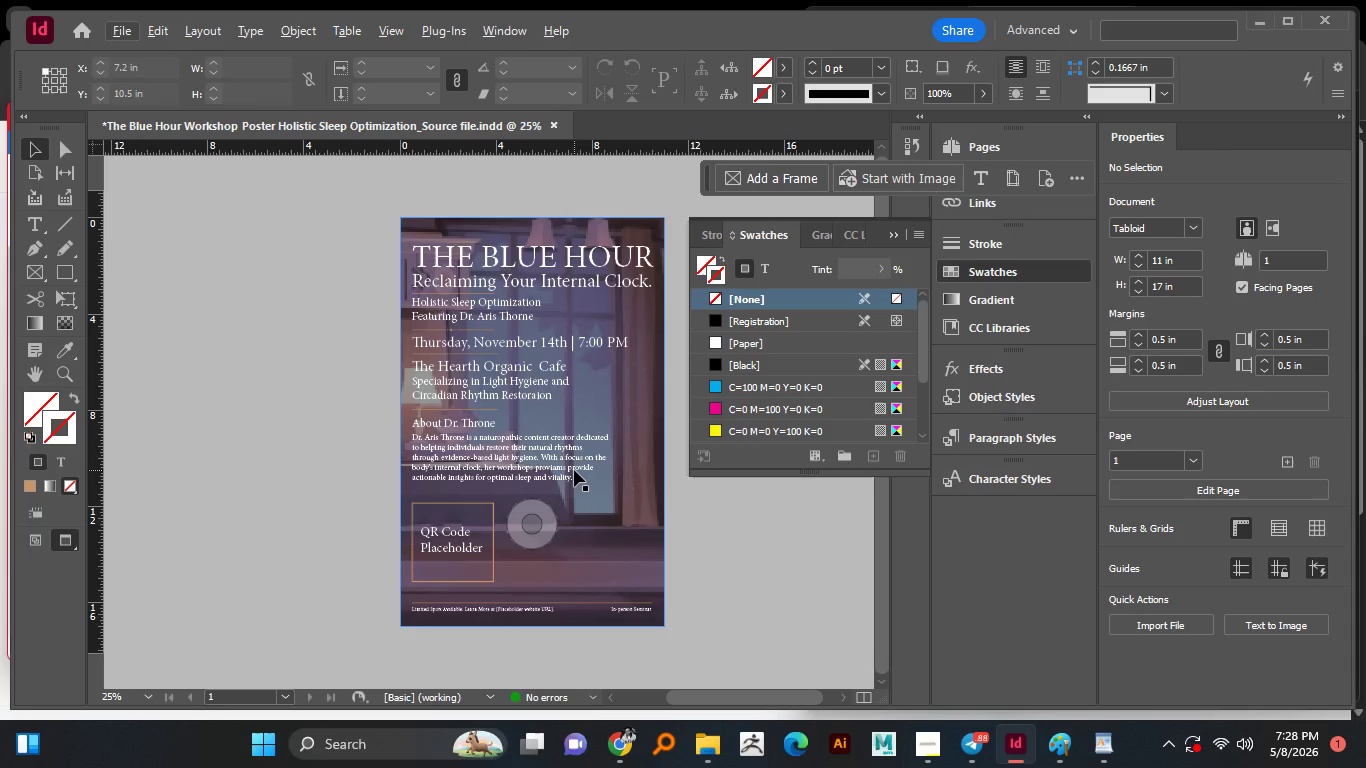 
scroll: coordinate [574, 470], scroll_direction: up, amount: 1.0
 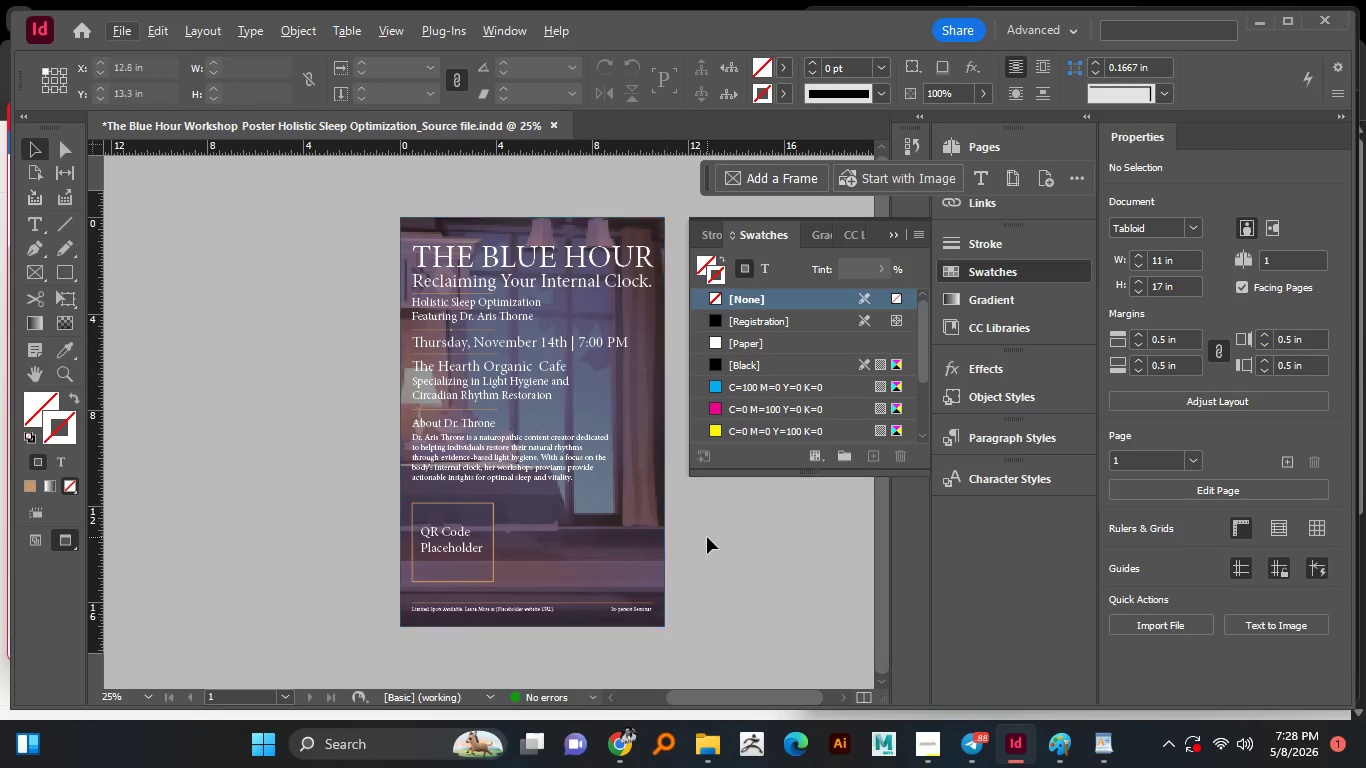 
hold_key(key=AltLeft, duration=1.24)
 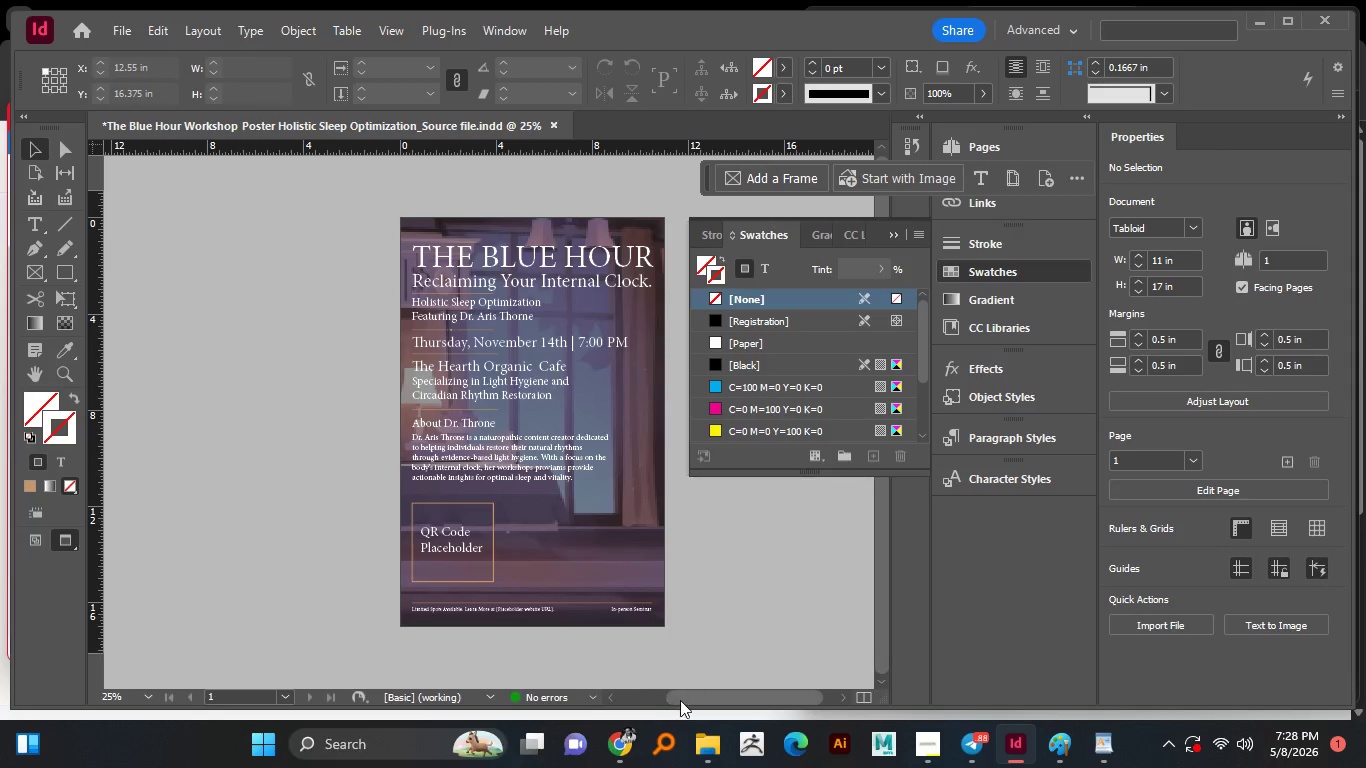 
left_click_drag(start_coordinate=[681, 700], to_coordinate=[691, 700])
 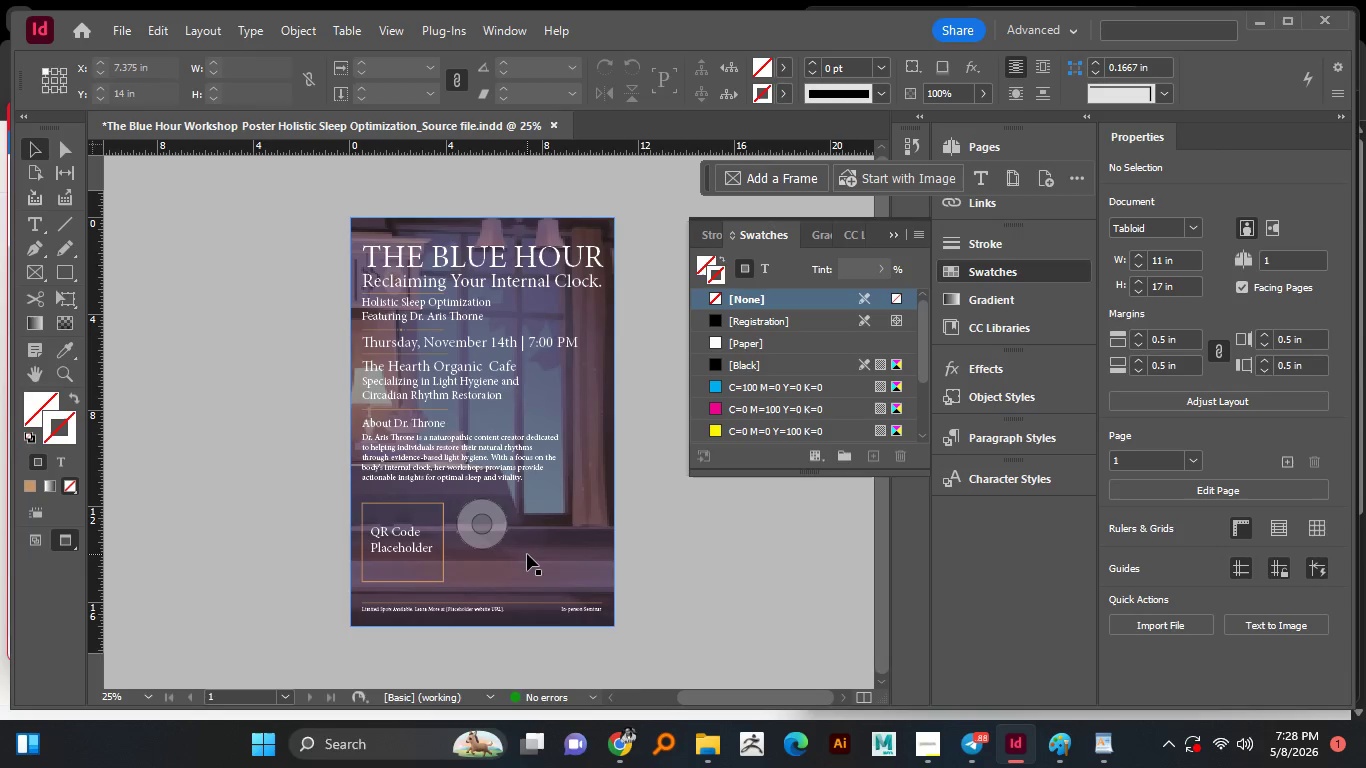 
left_click([532, 554])
 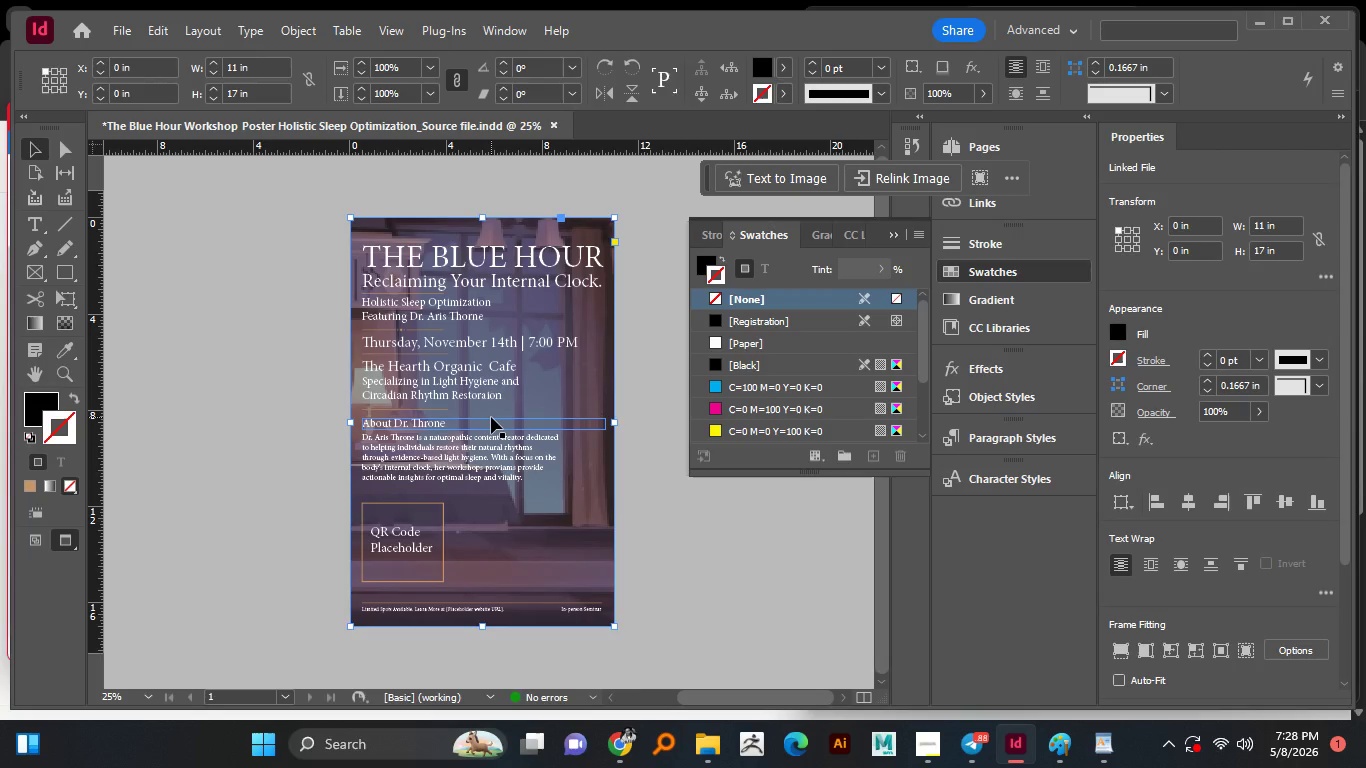 
wait(6.38)
 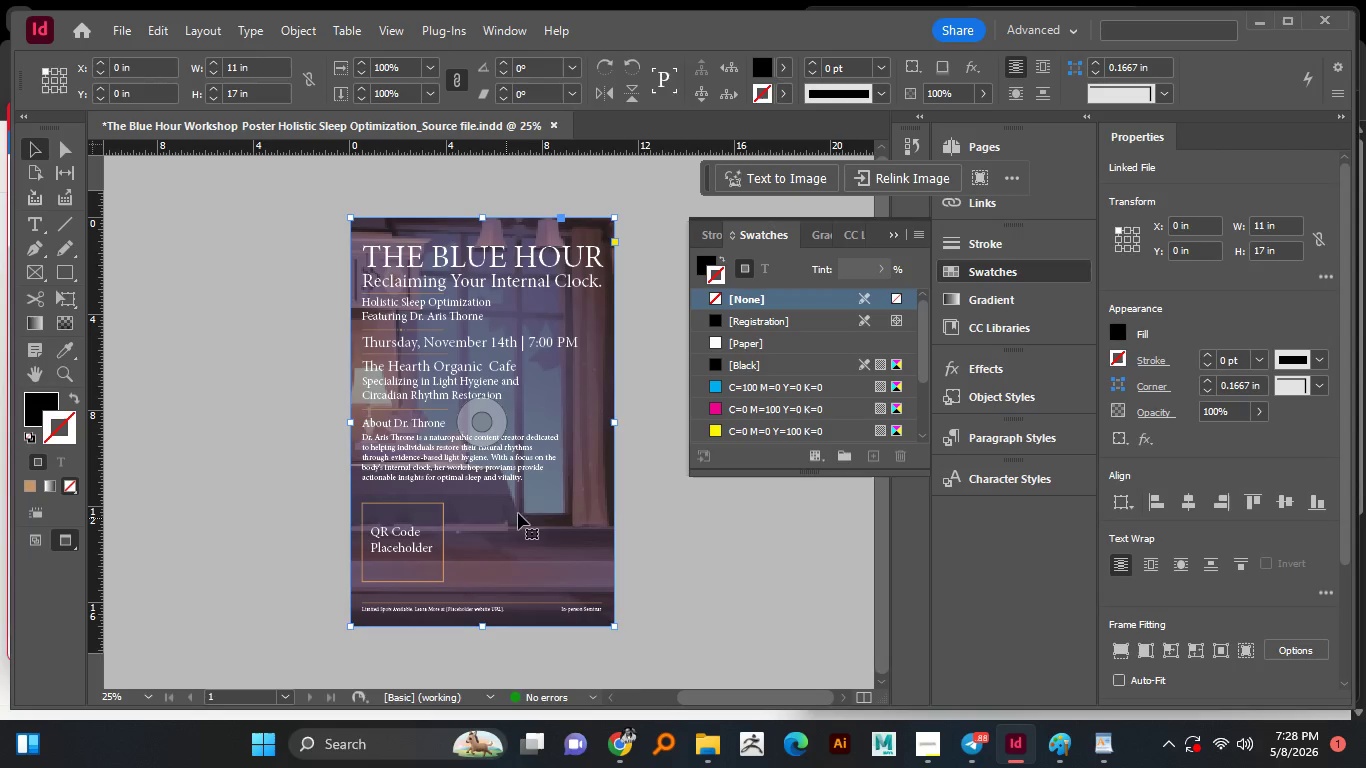 
left_click([469, 415])
 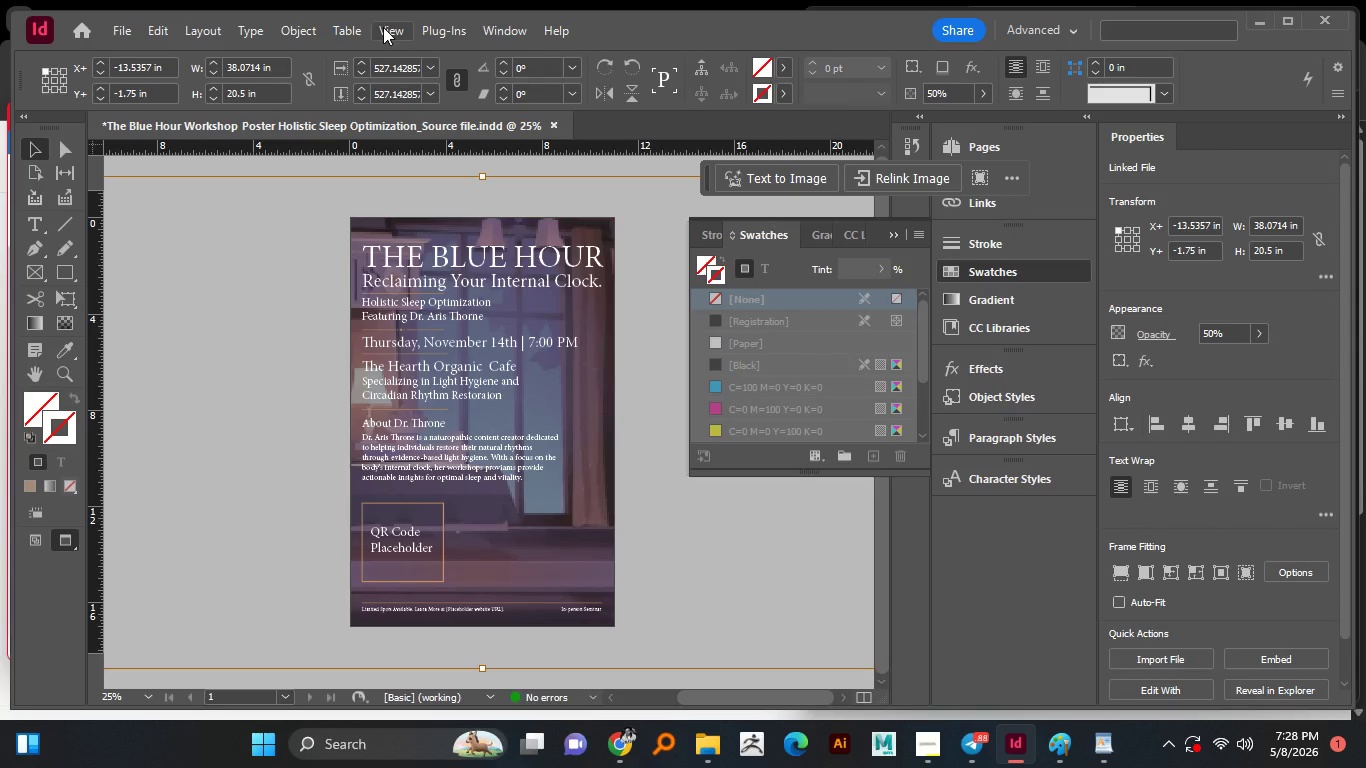 
wait(5.72)
 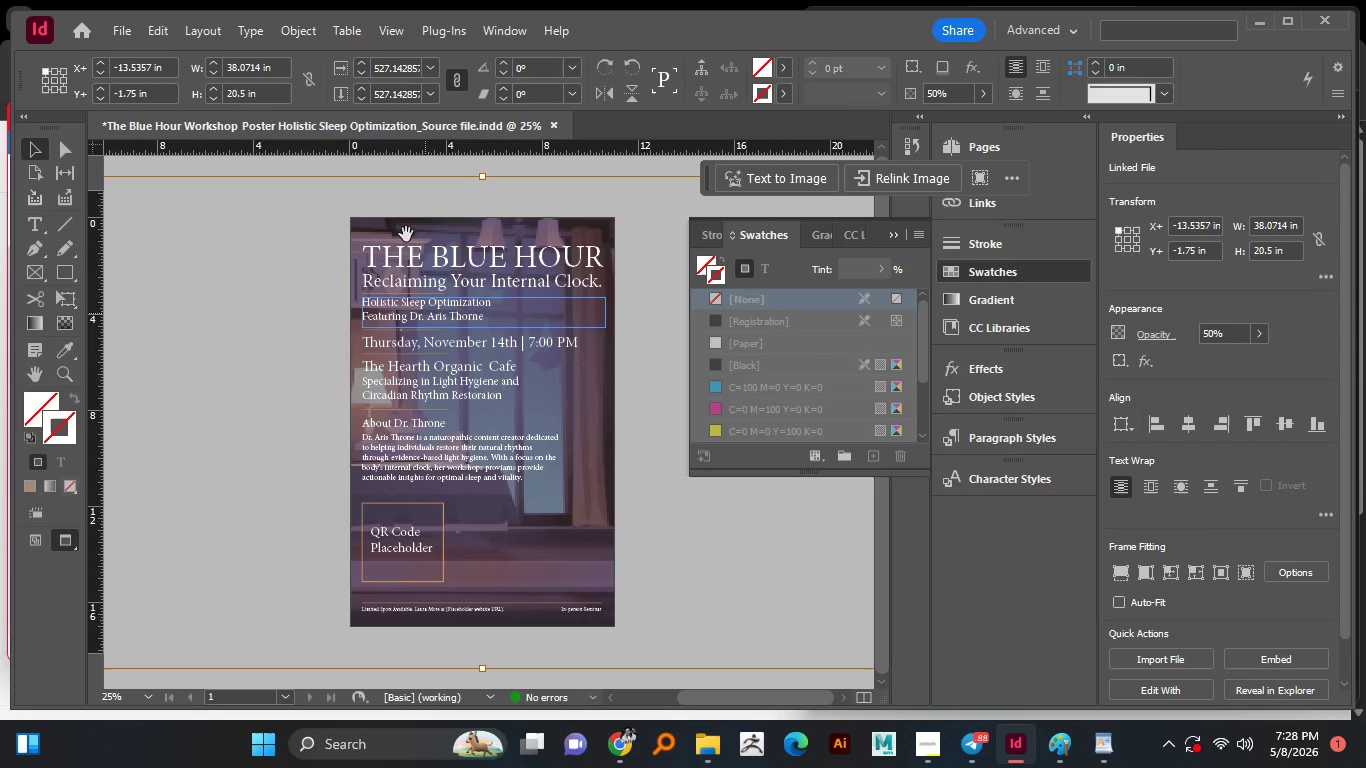 
left_click([961, 363])
 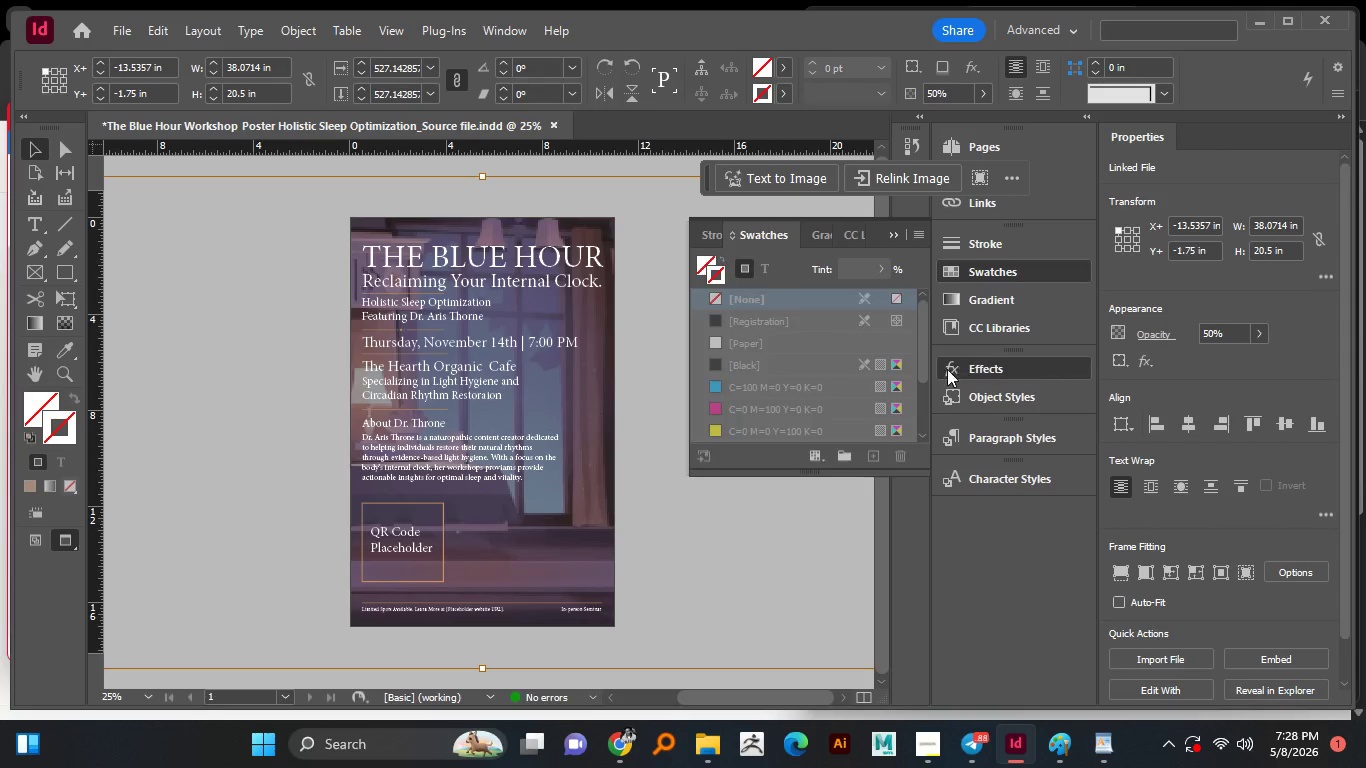 
mouse_move([909, 390])
 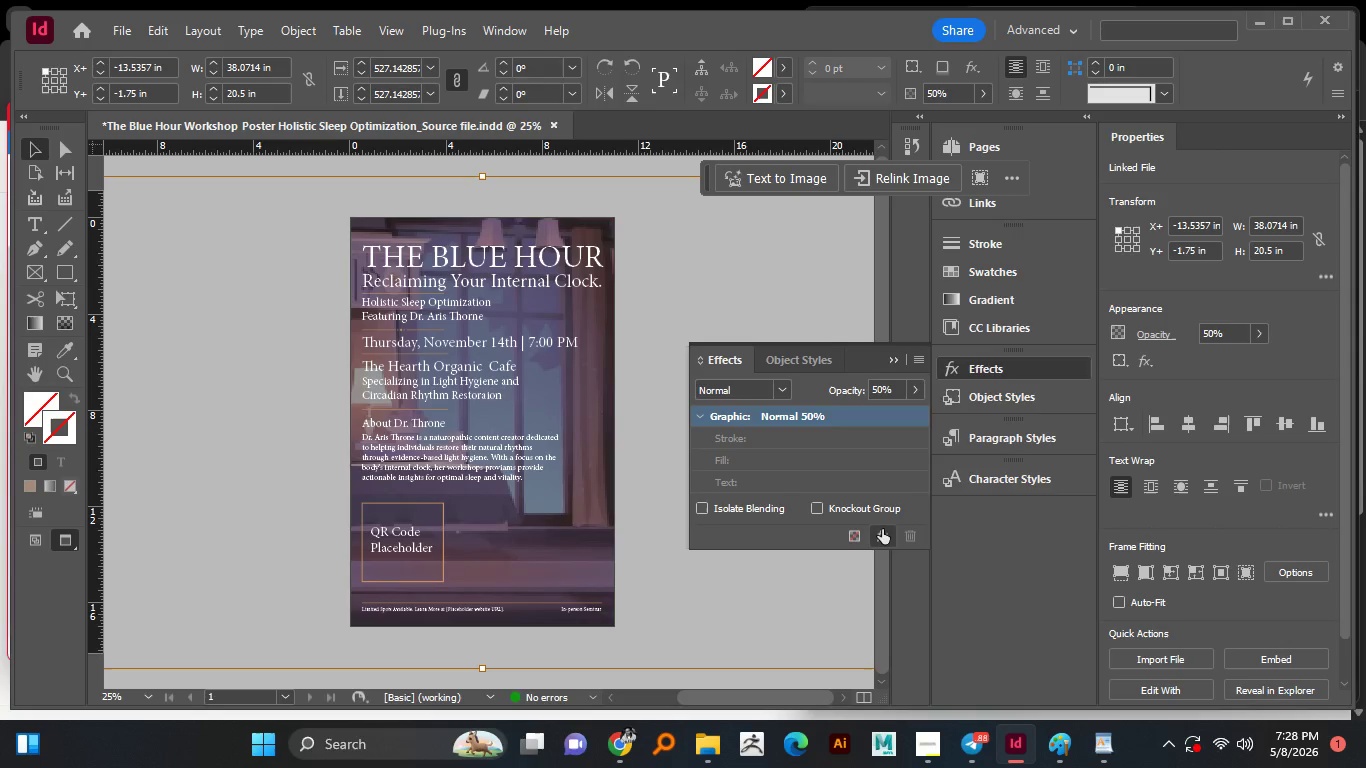 
left_click([882, 529])
 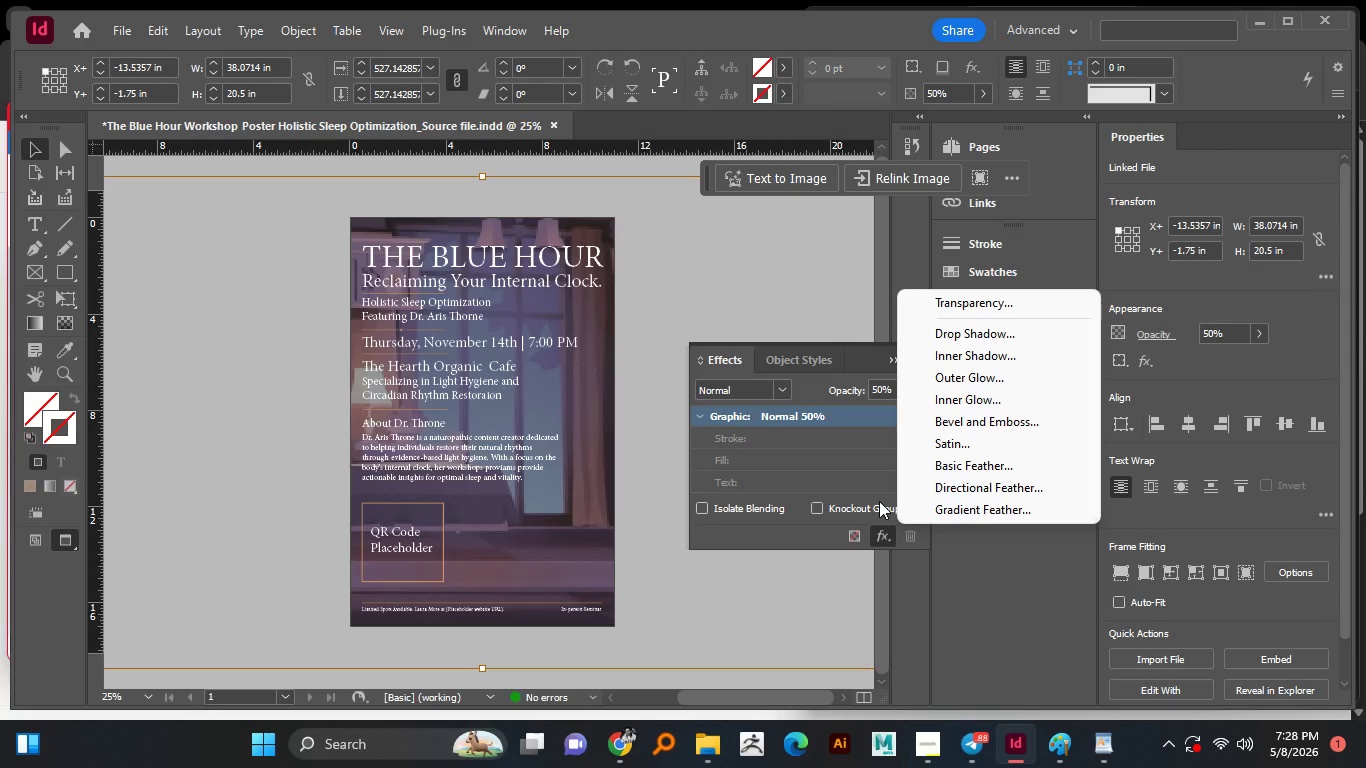 
wait(15.39)
 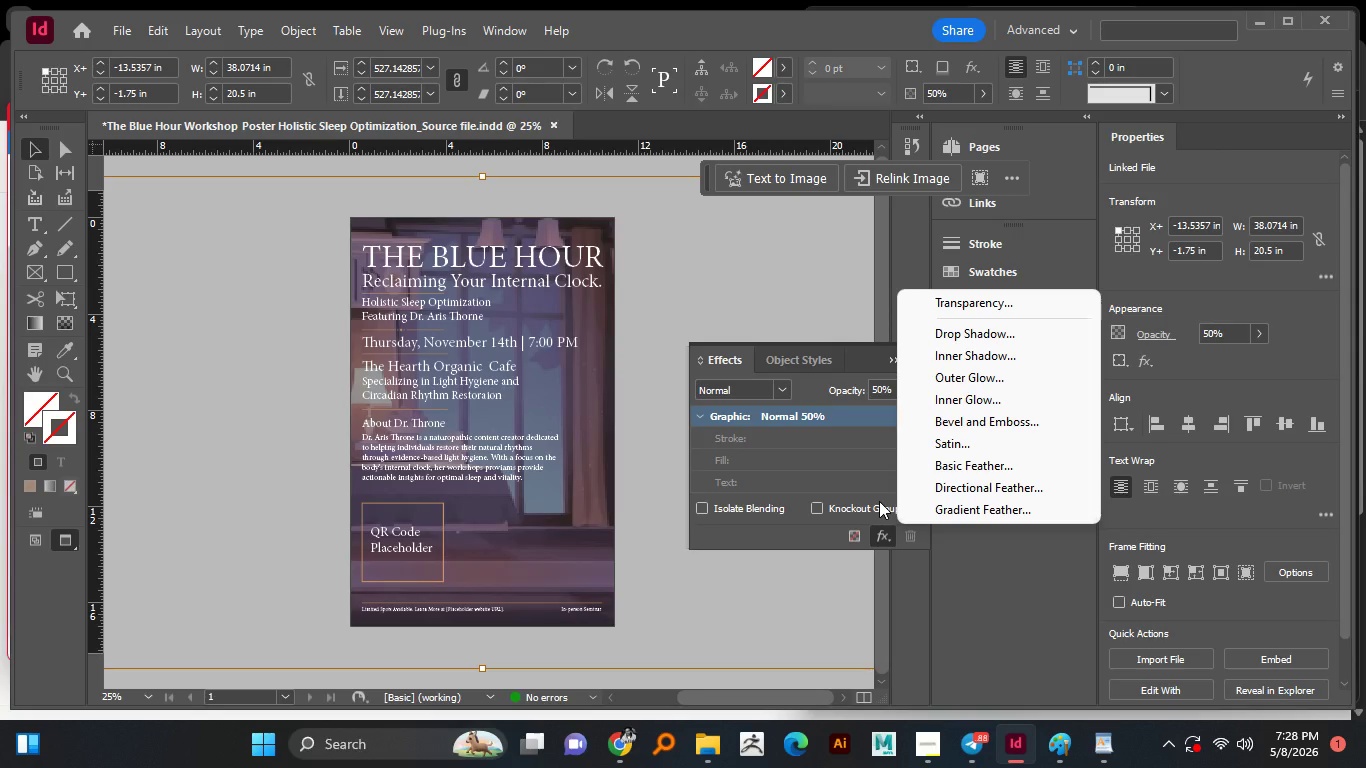 
left_click([593, 541])
 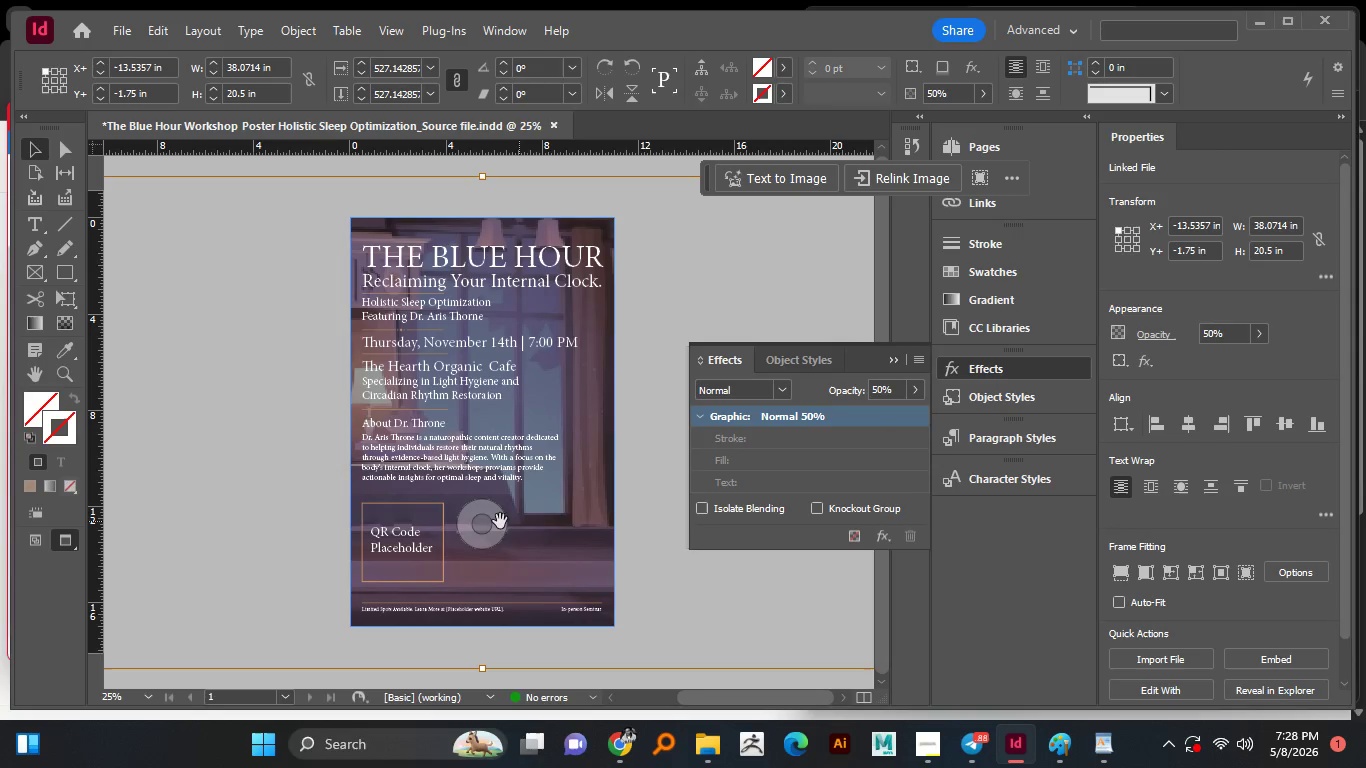 
left_click([481, 522])
 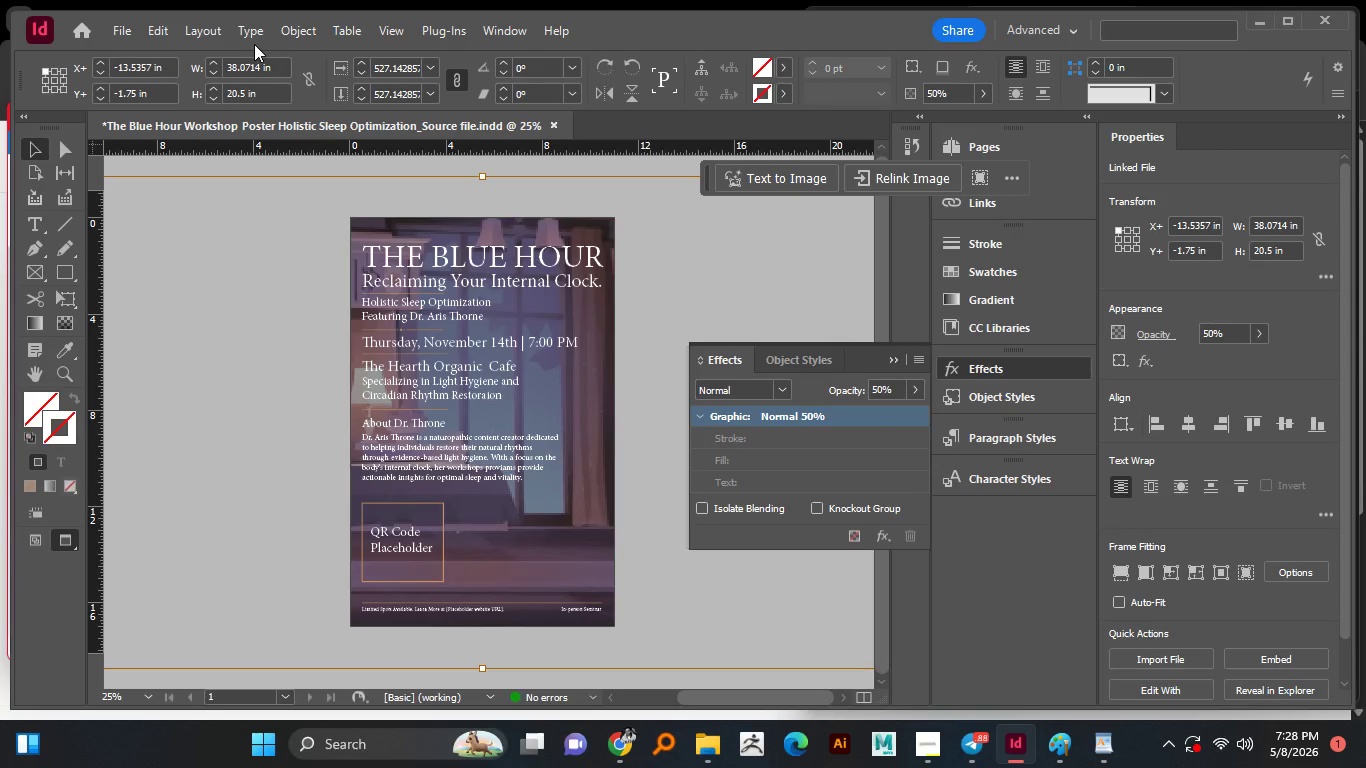 
left_click_drag(start_coordinate=[350, 17], to_coordinate=[344, 18])
 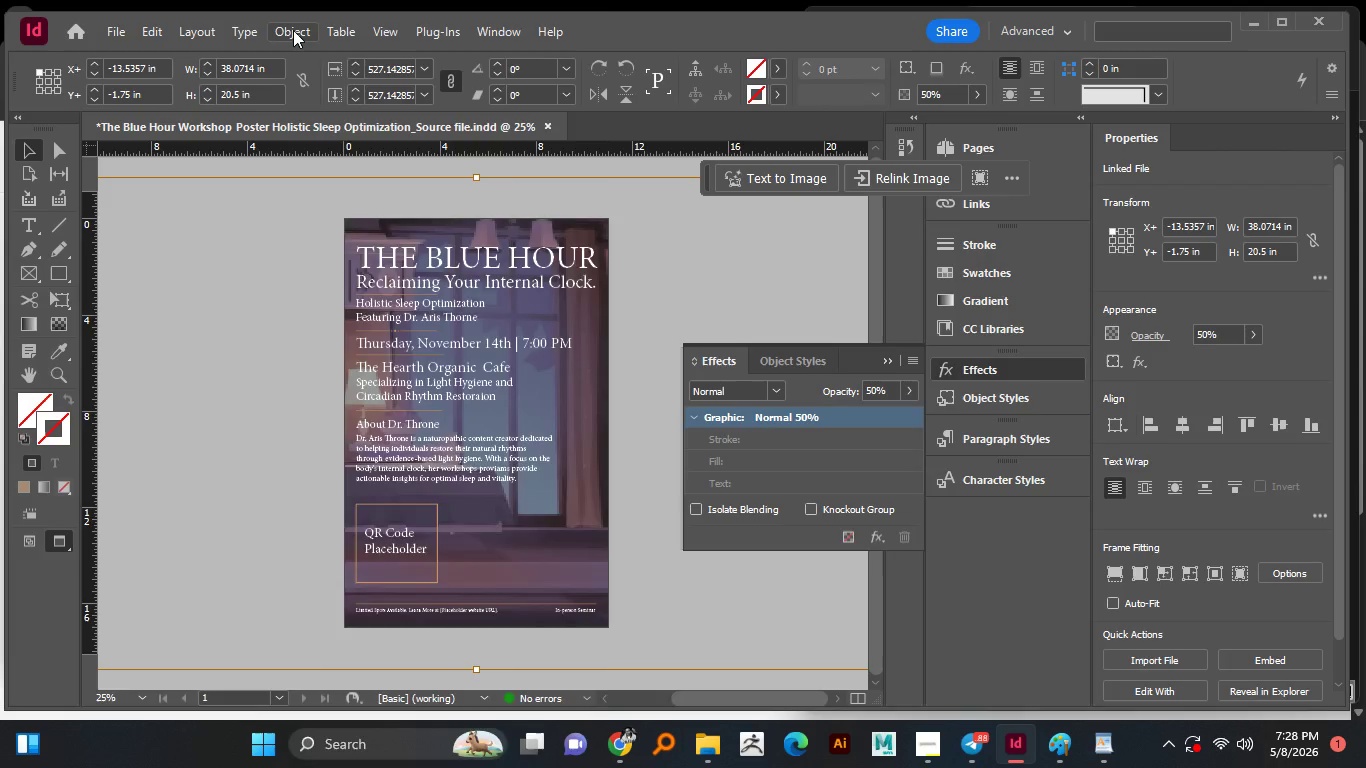 
left_click([293, 30])
 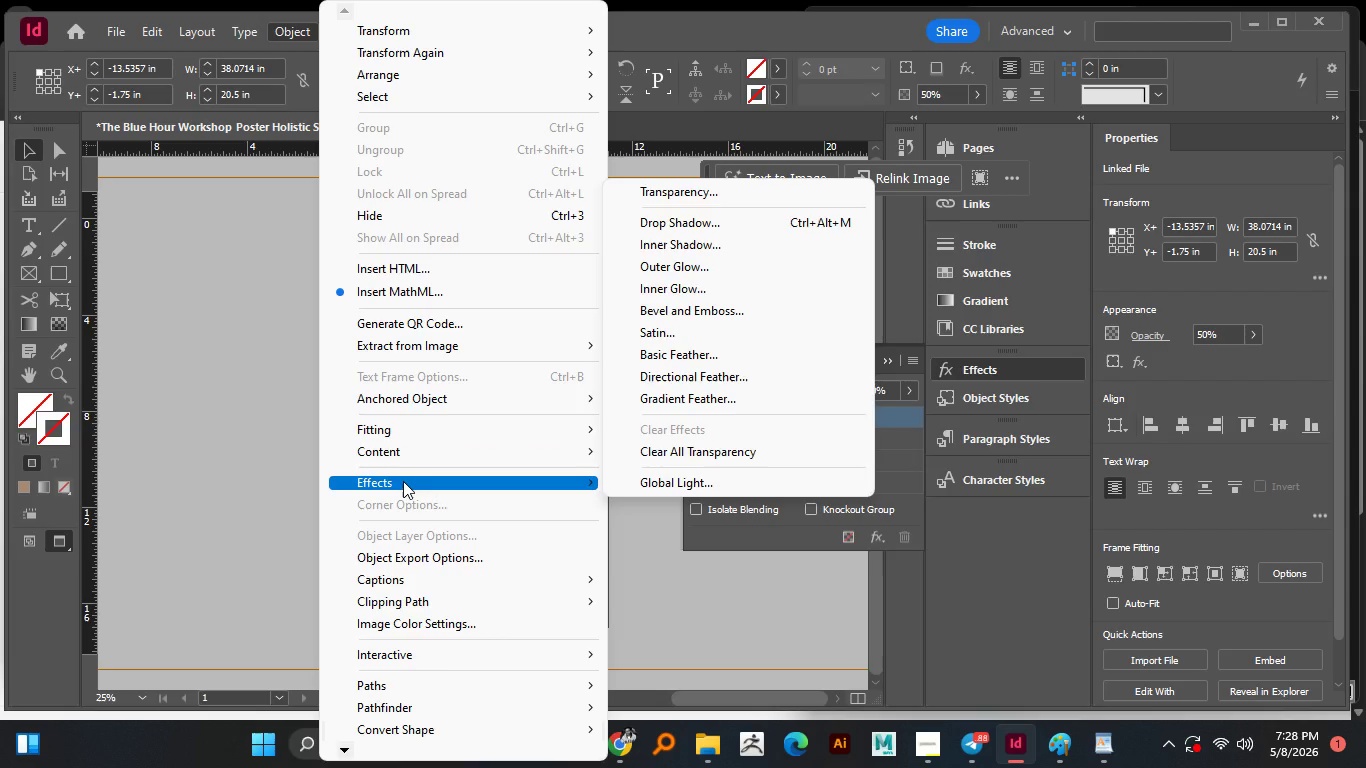 
wait(14.23)
 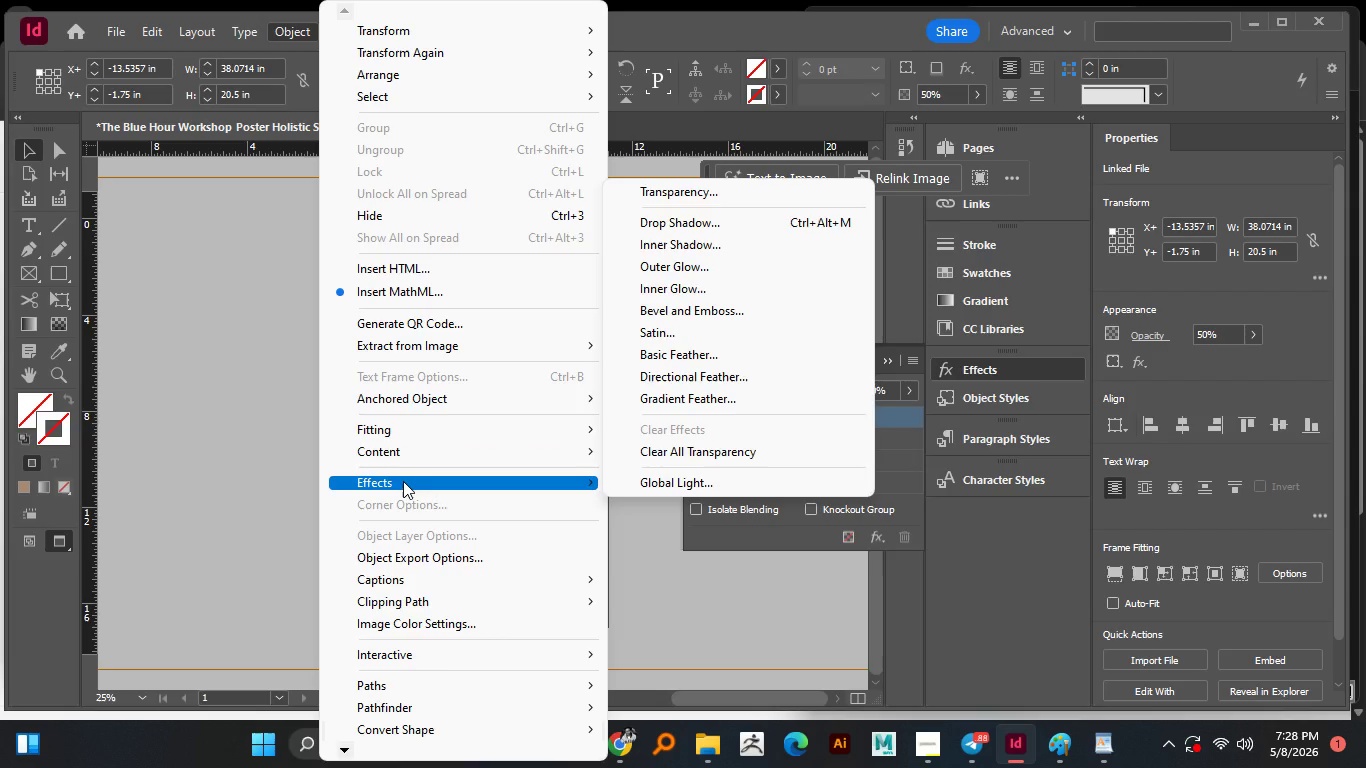 
left_click([653, 472])
 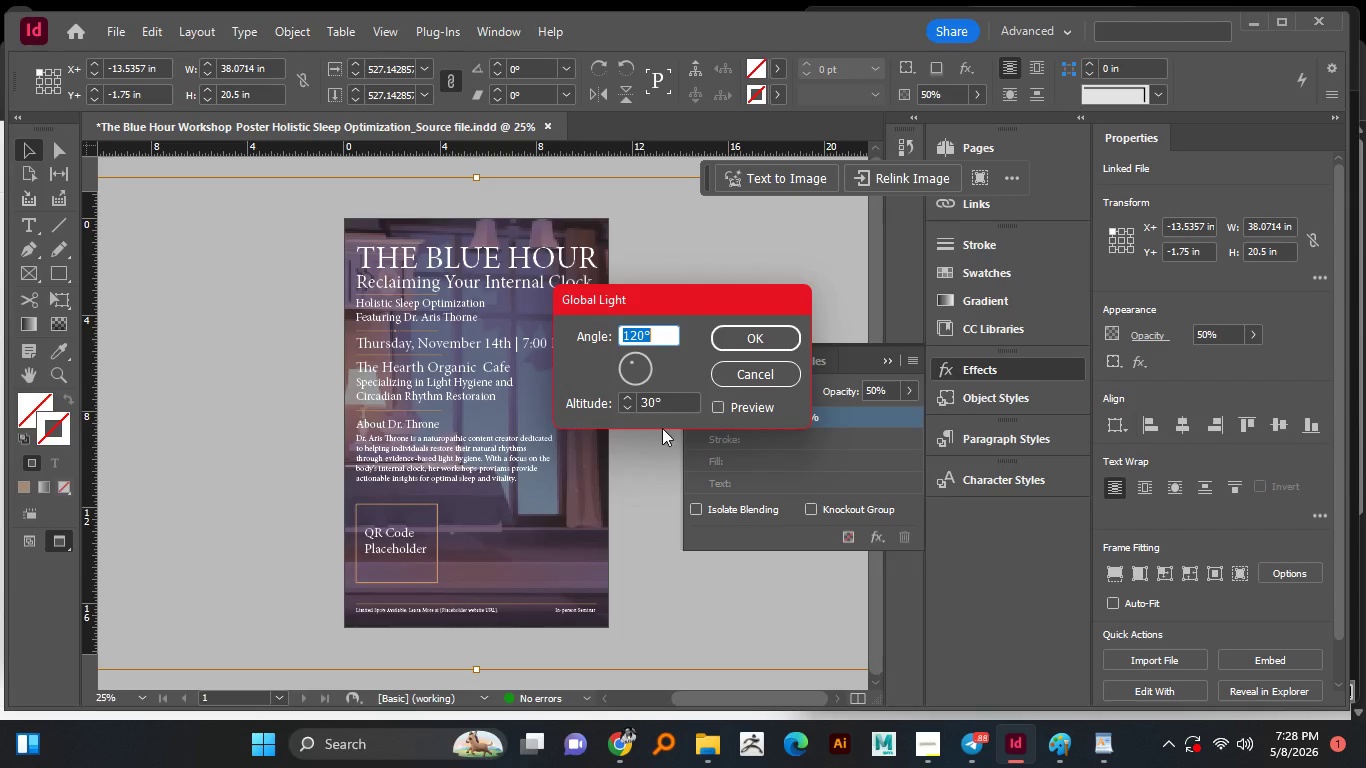 
left_click([741, 333])
 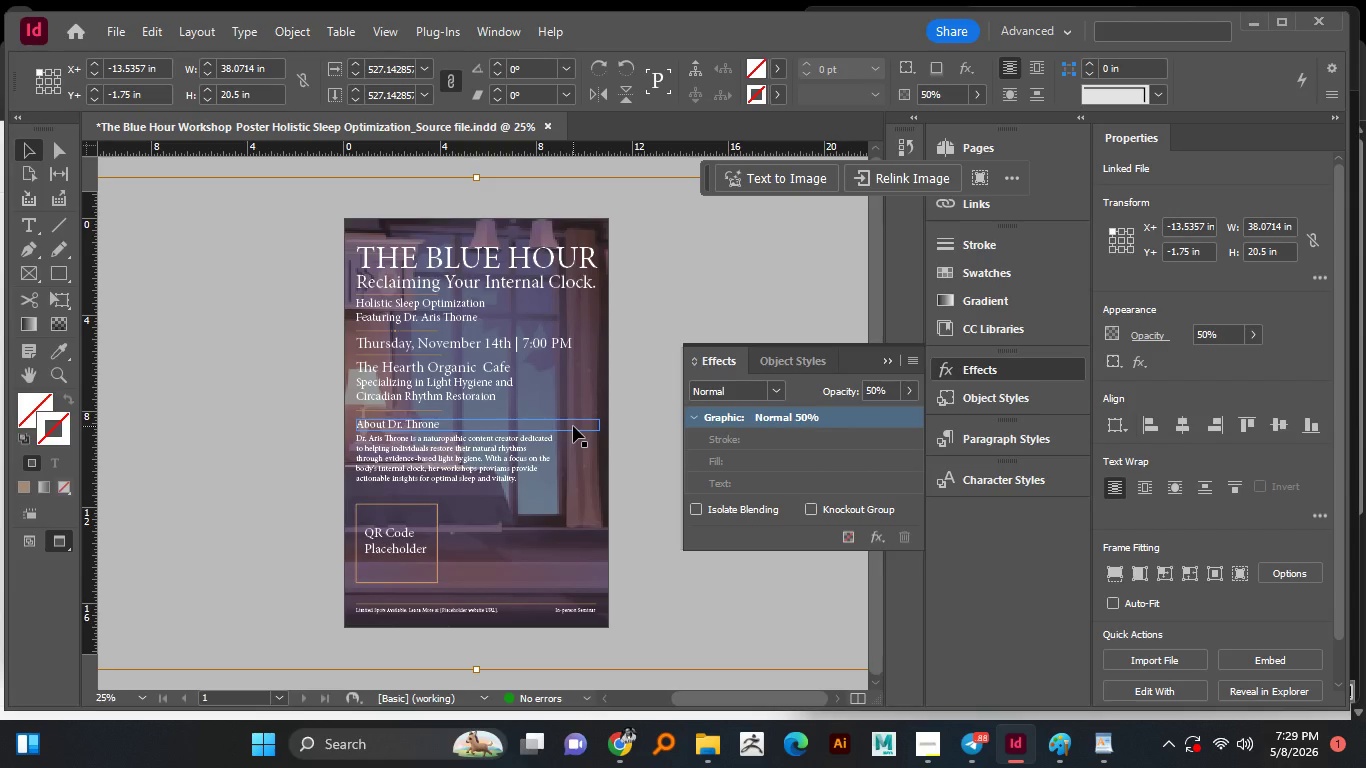 
key(Control+Z)
 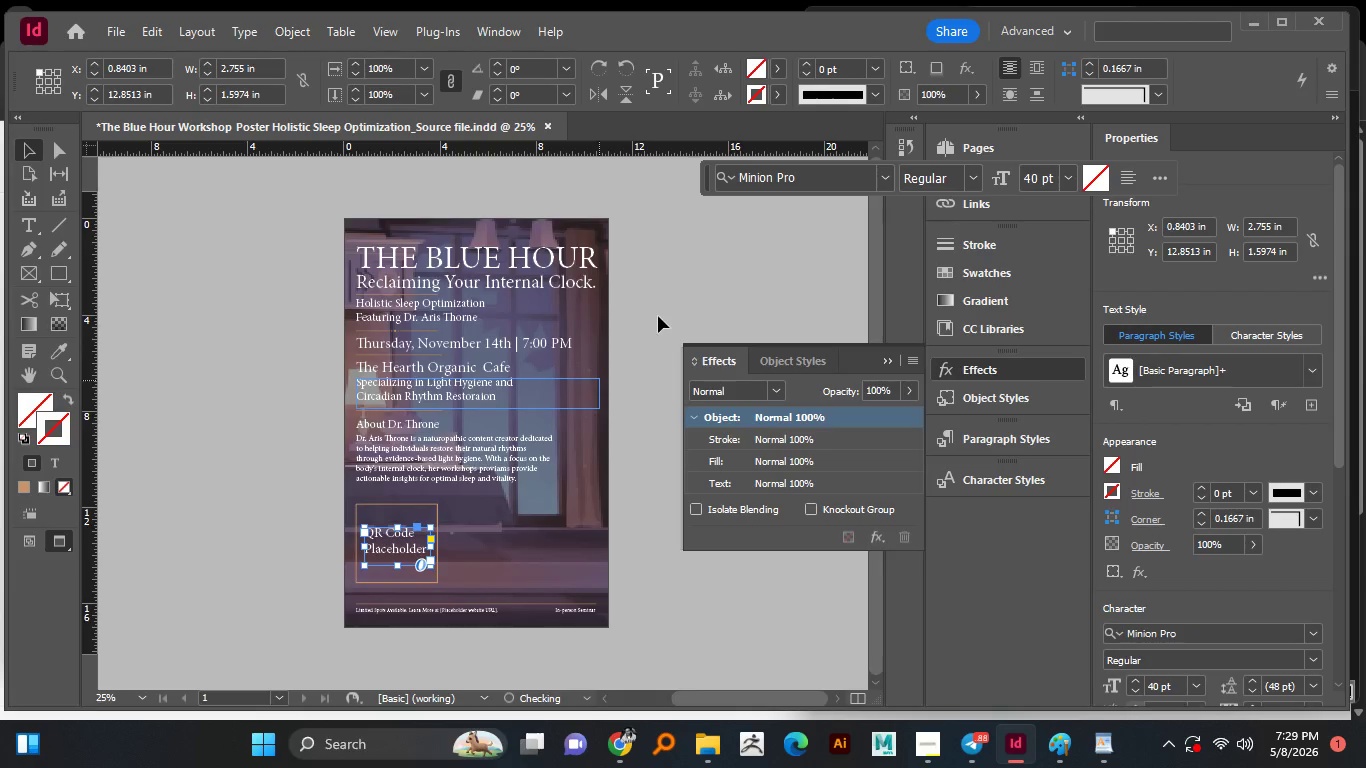 
left_click([695, 266])
 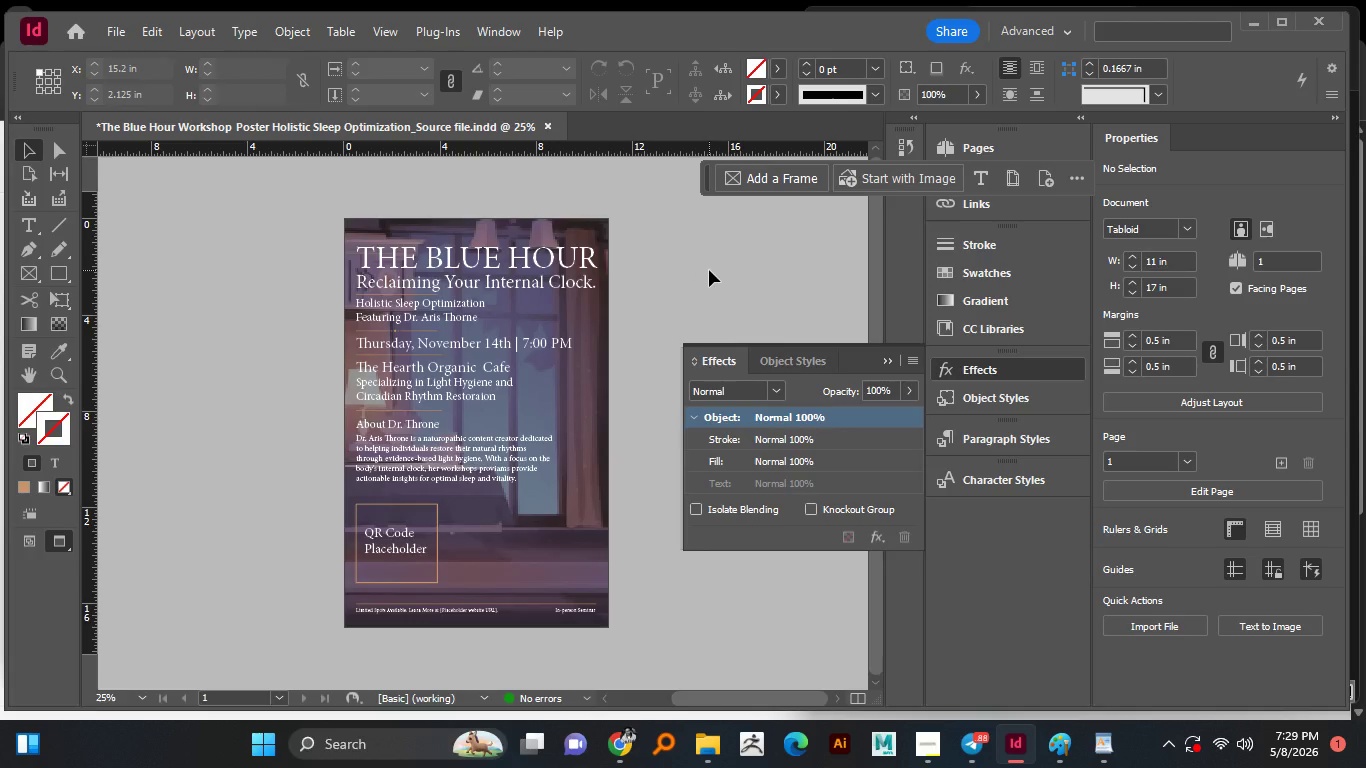 
left_click([592, 393])
 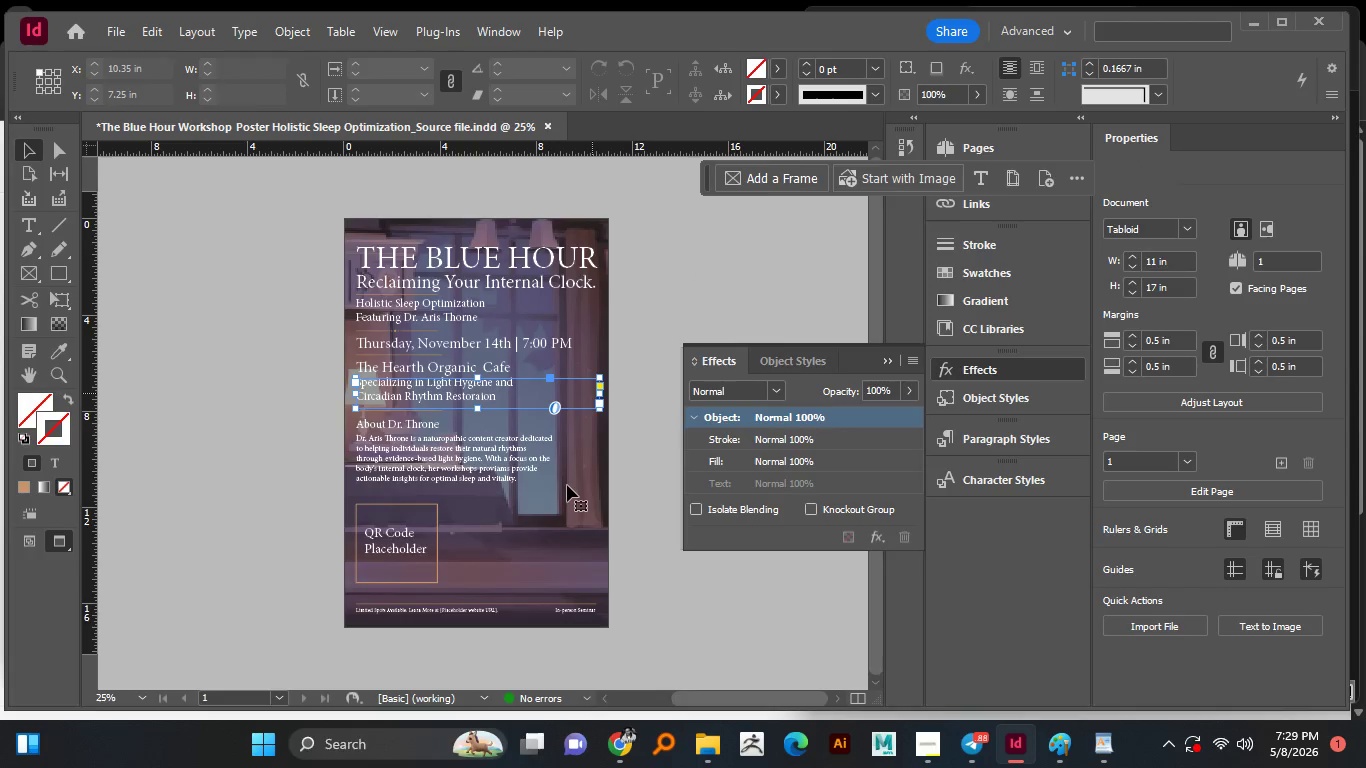 
left_click([567, 485])
 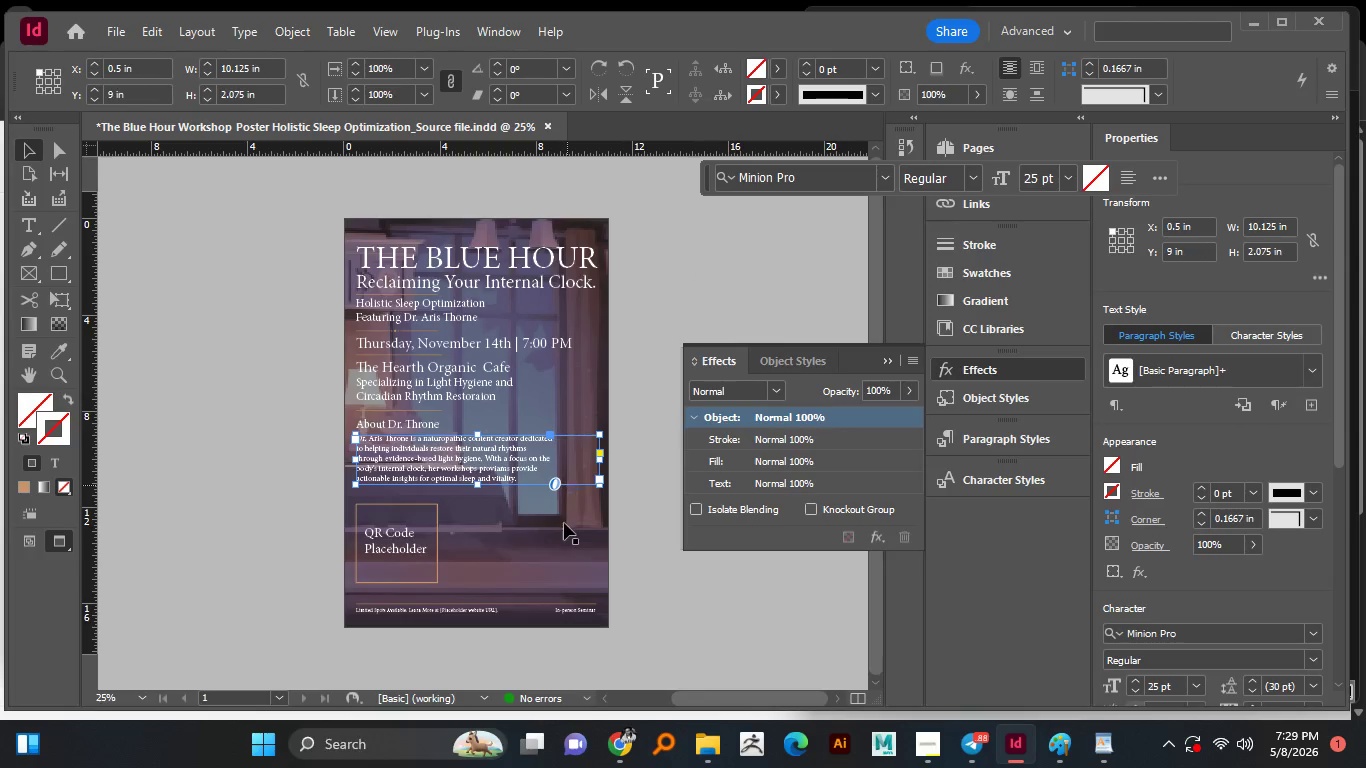 
left_click([565, 525])
 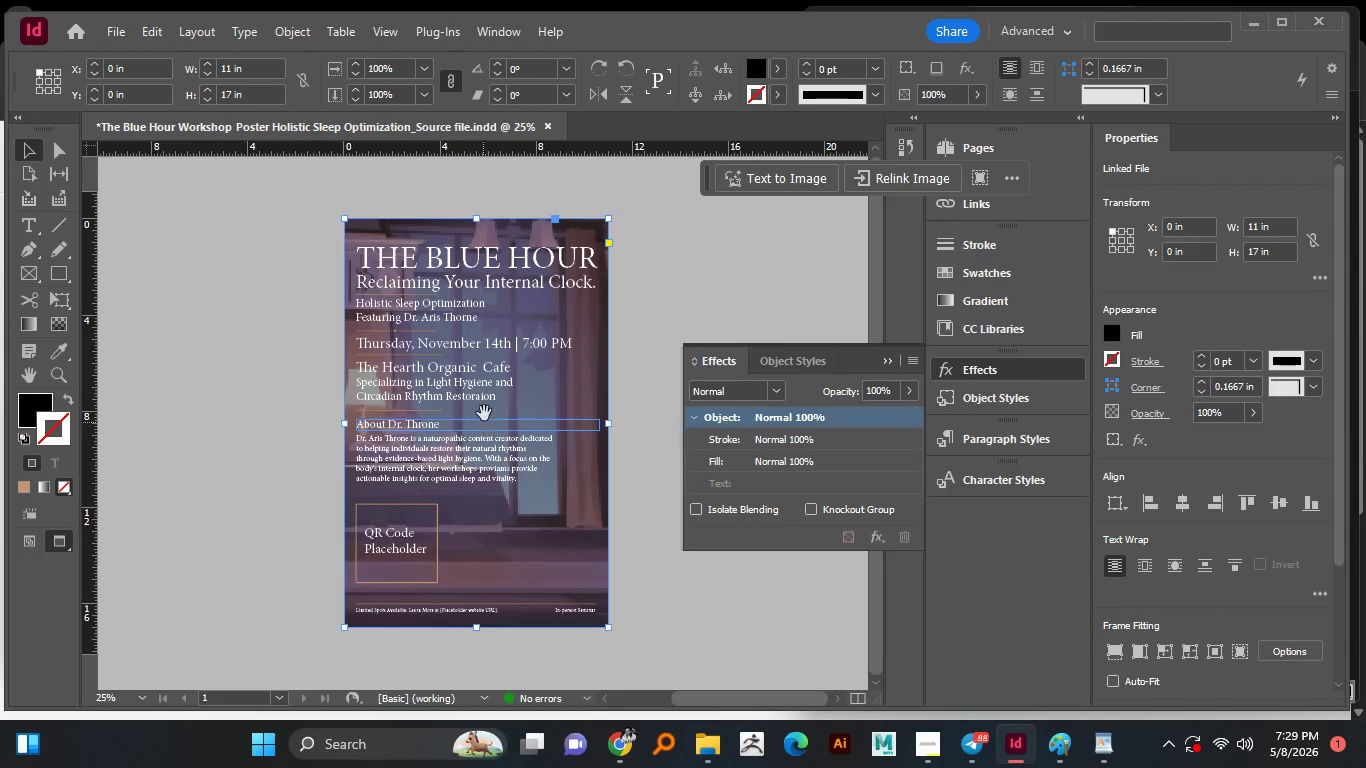 
left_click([484, 413])
 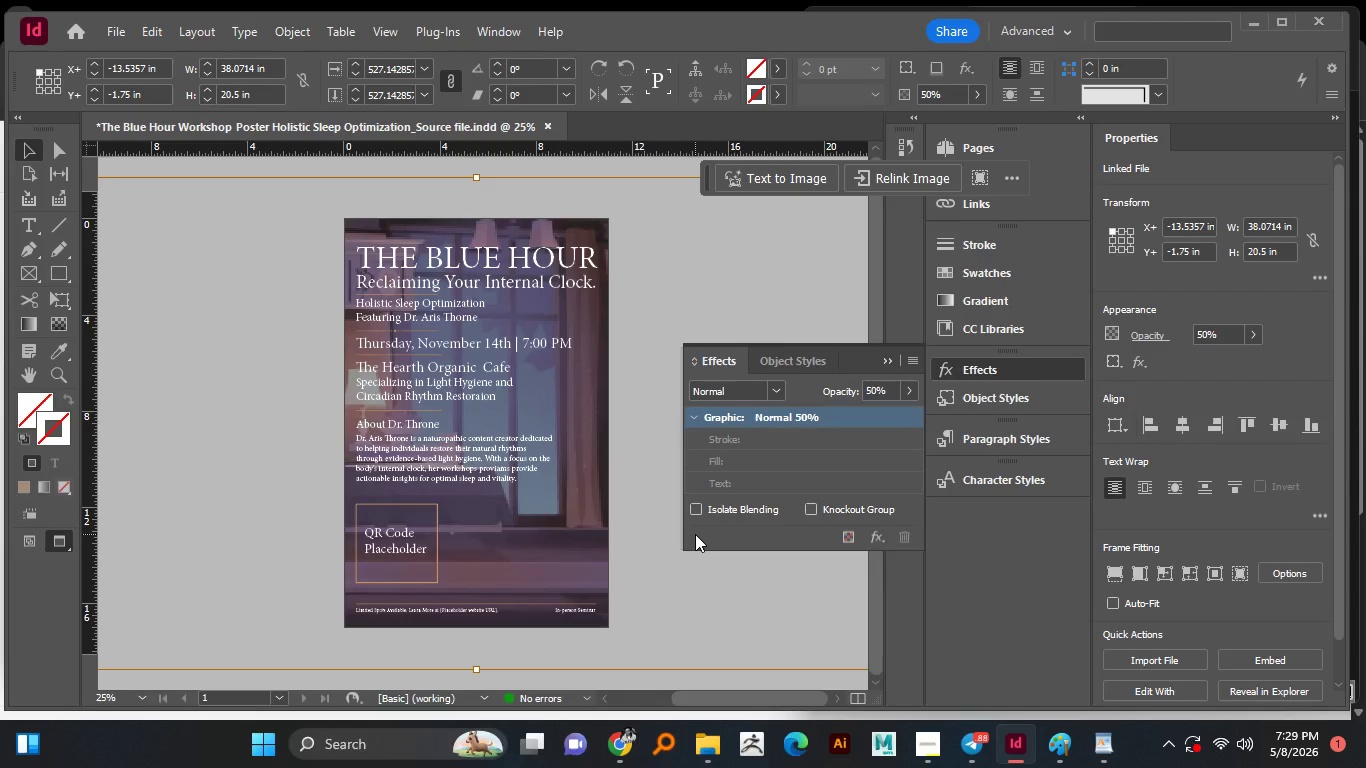 
wait(17.72)
 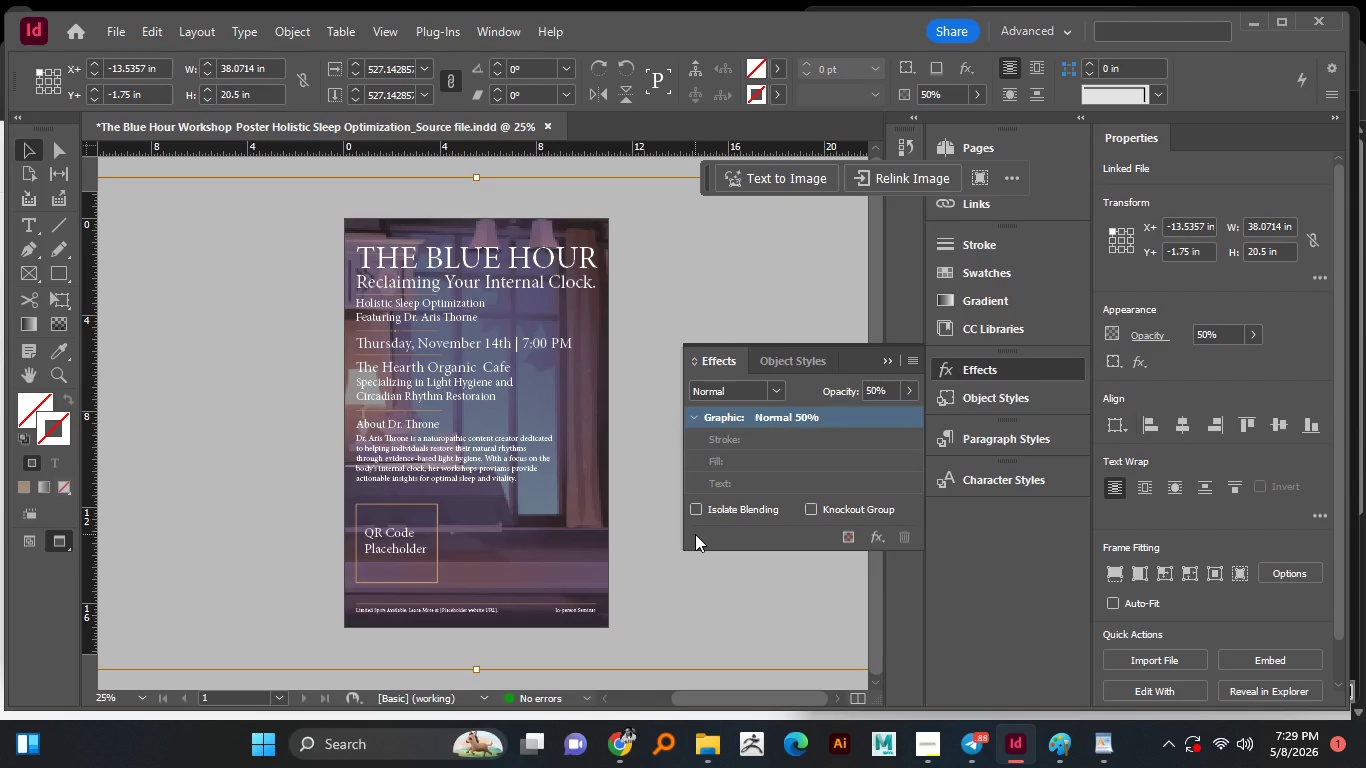 
left_click([930, 733])